 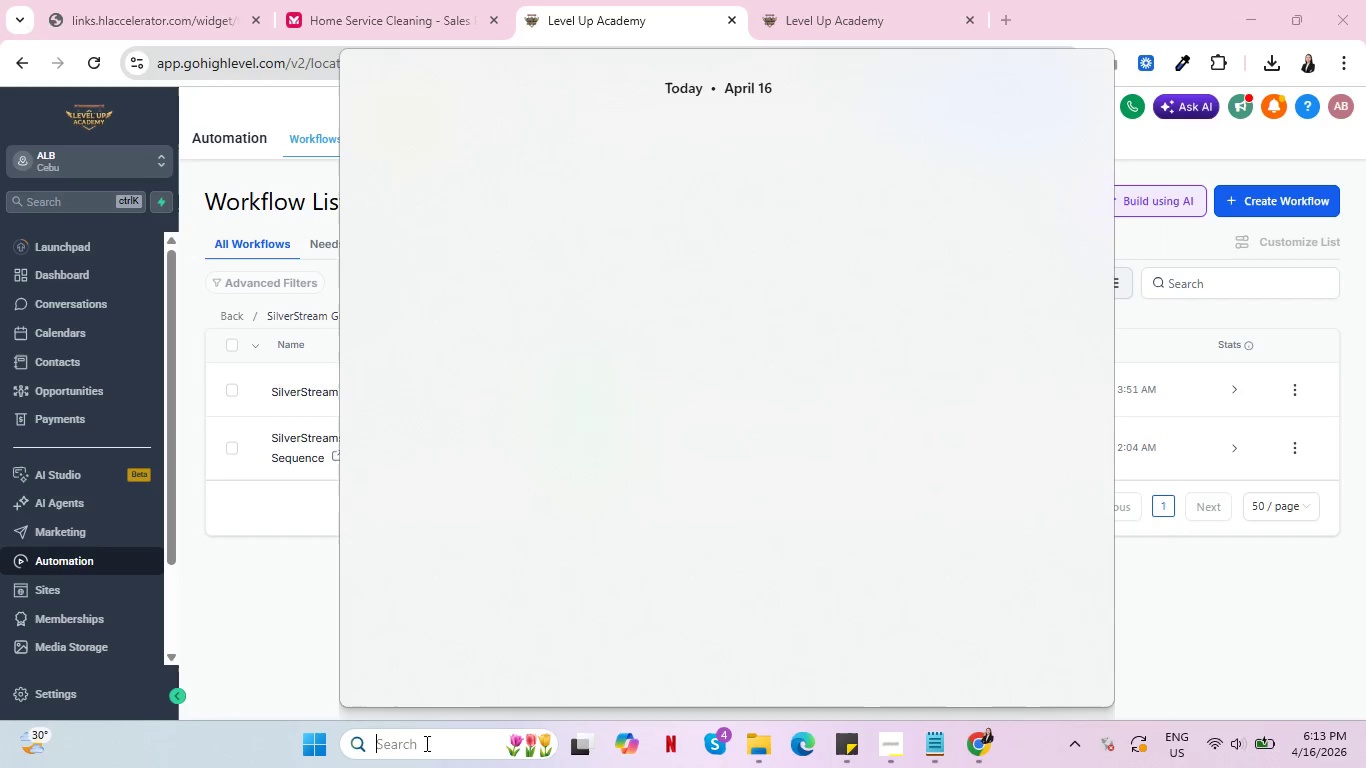 
left_click([444, 142])
 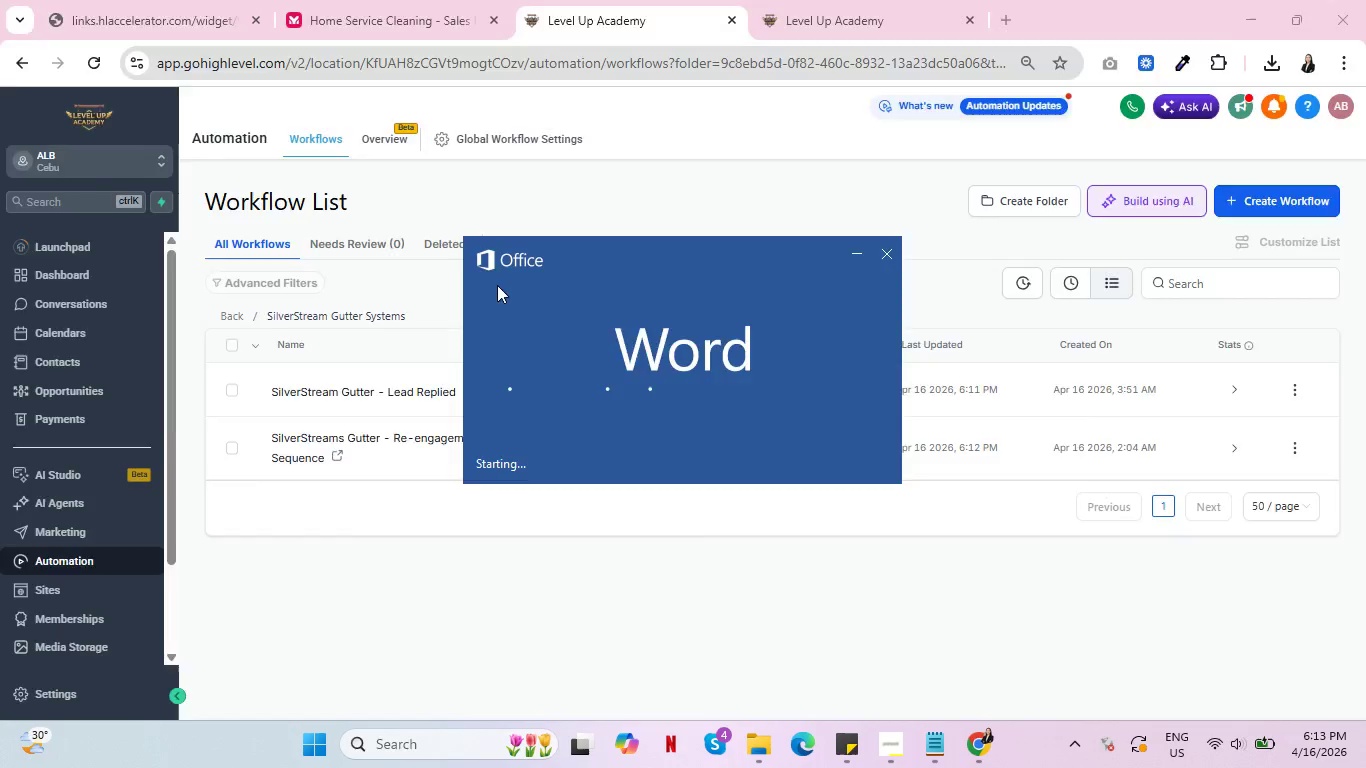 
left_click([291, 180])
 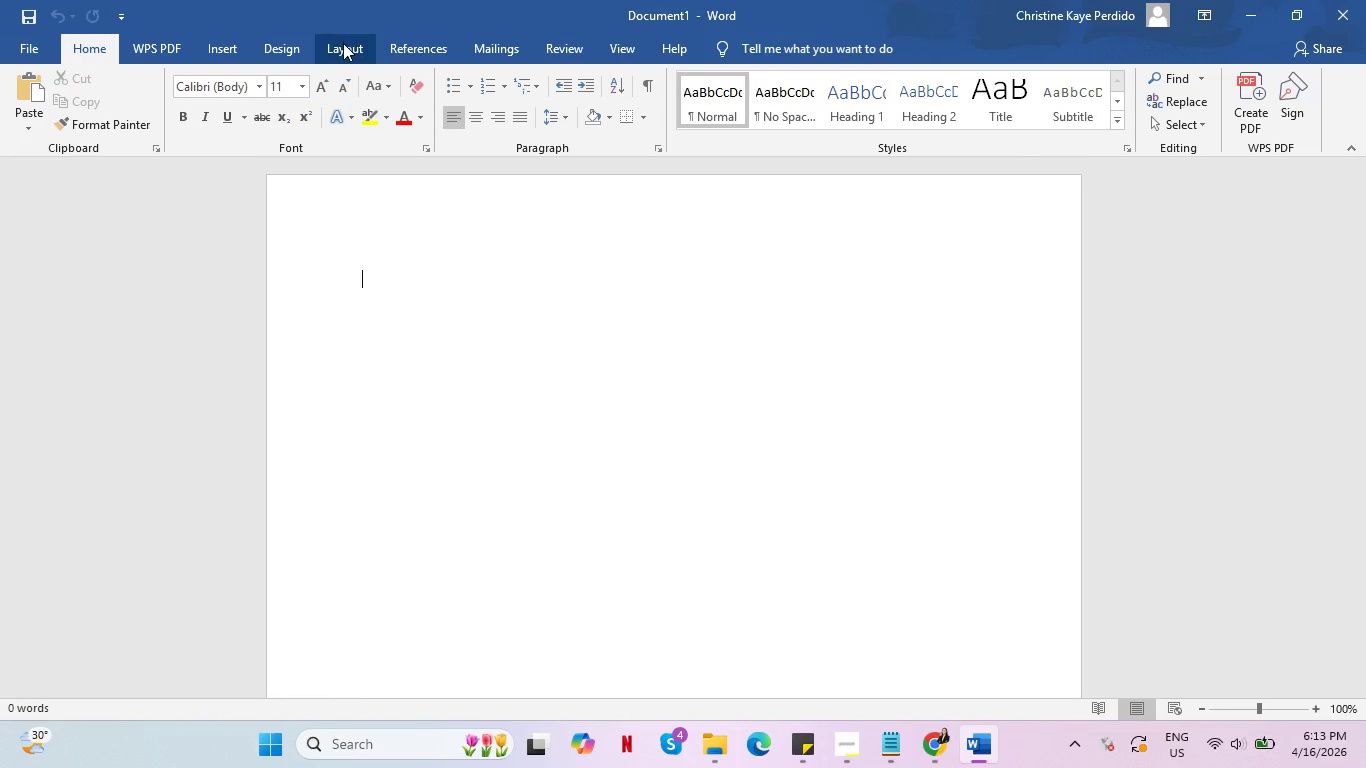 
wait(5.61)
 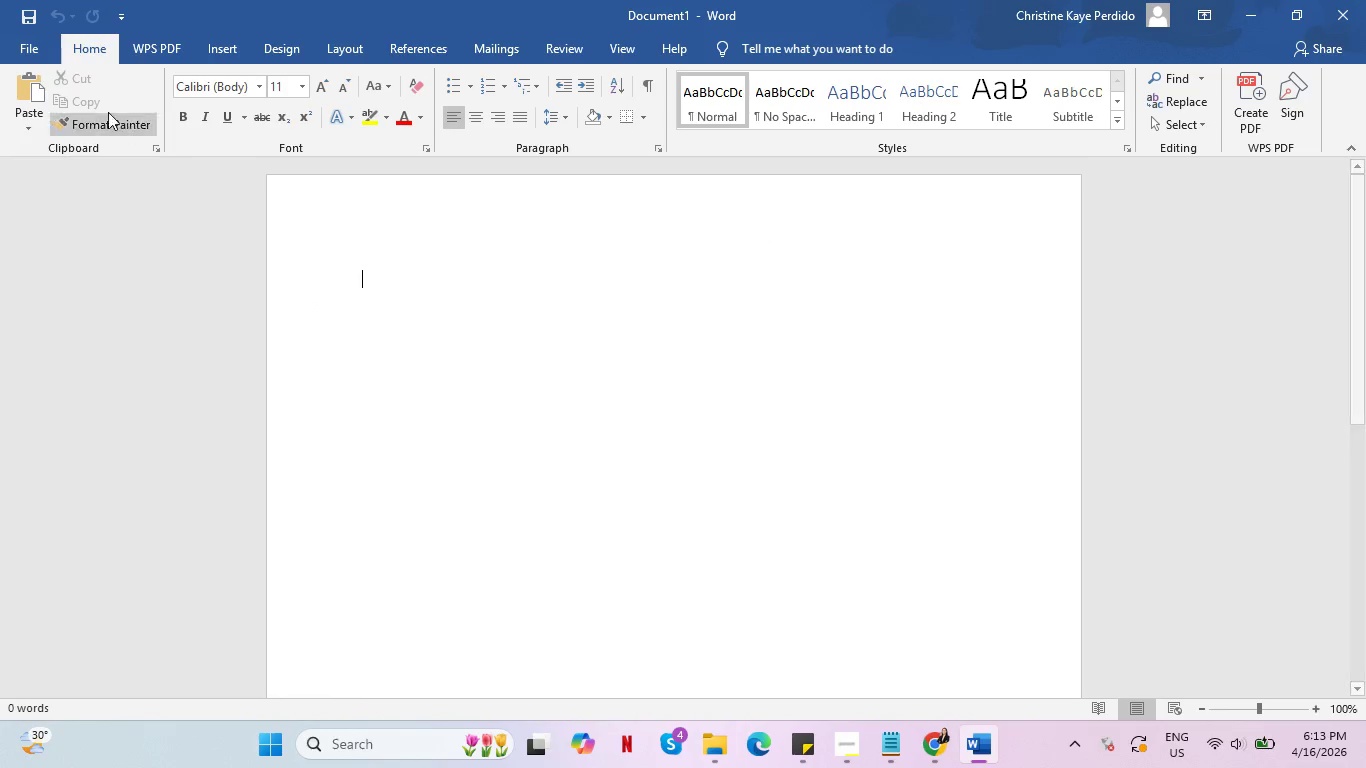 
left_click([41, 125])
 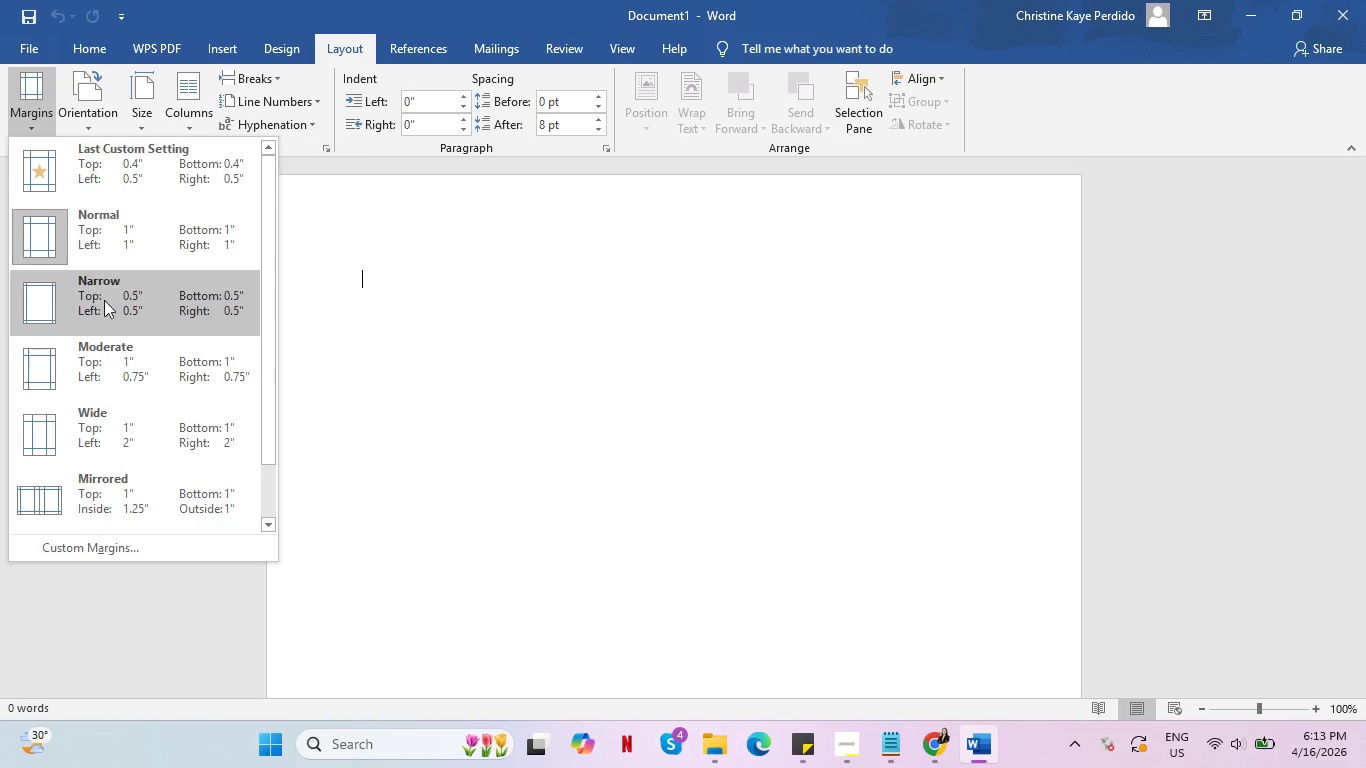 
left_click([106, 300])
 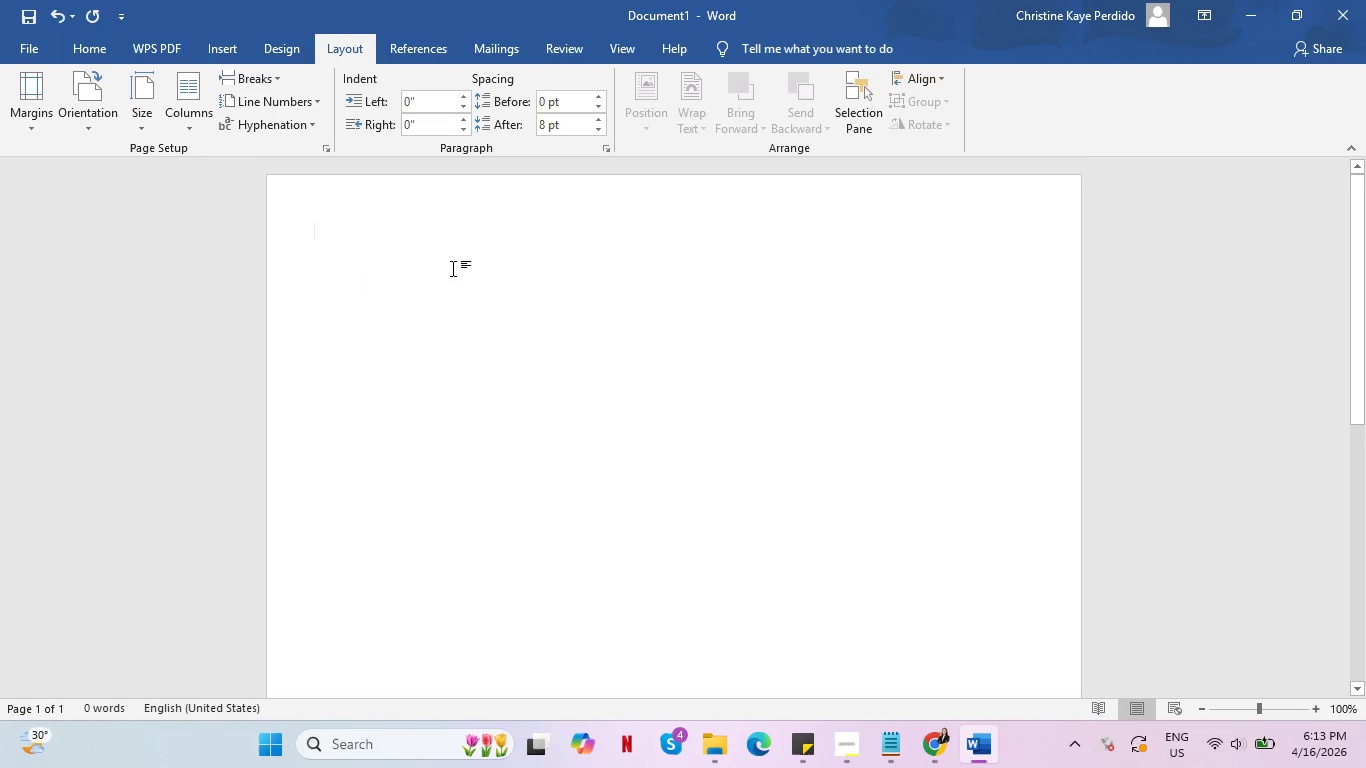 
type(Silver )
key(Backspace)
type(Stream Gutter s)
key(Backspace)
type(Systems:)
 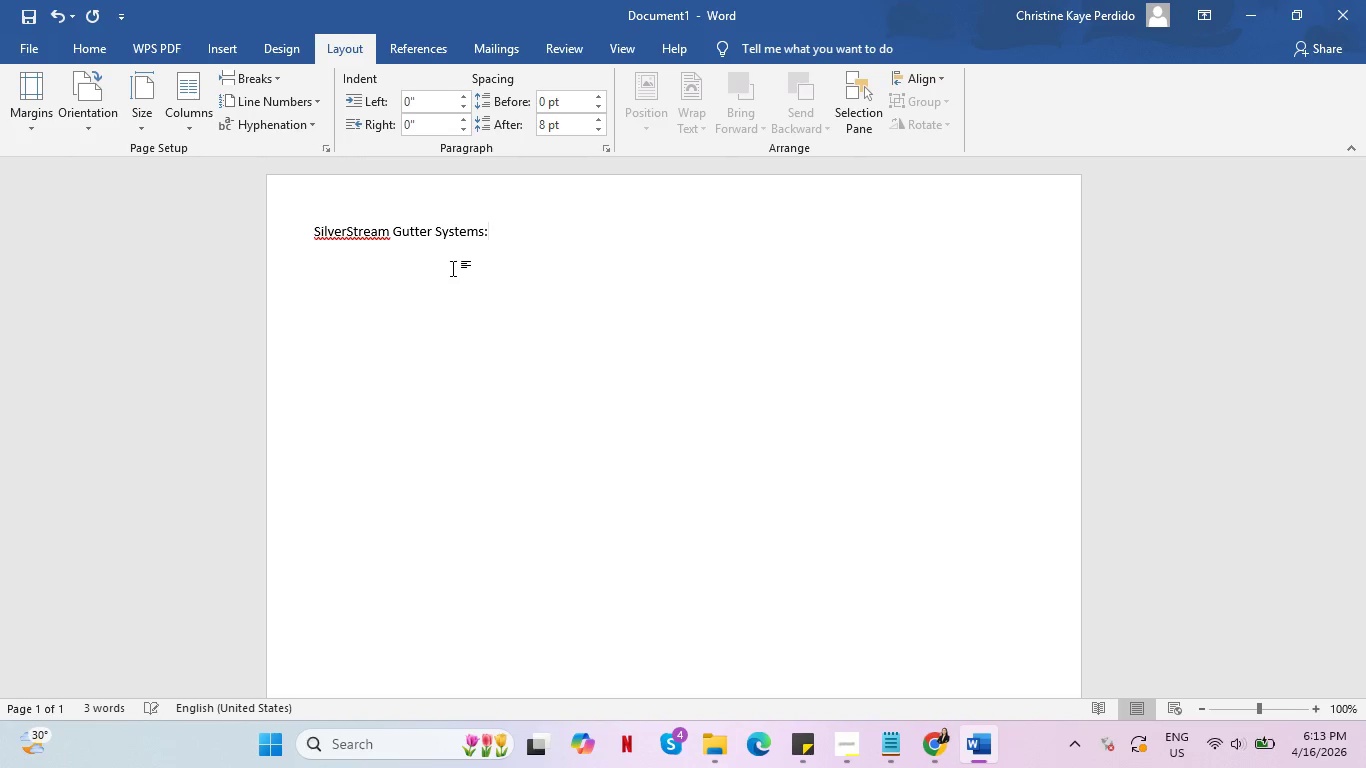 
left_click([932, 751])
 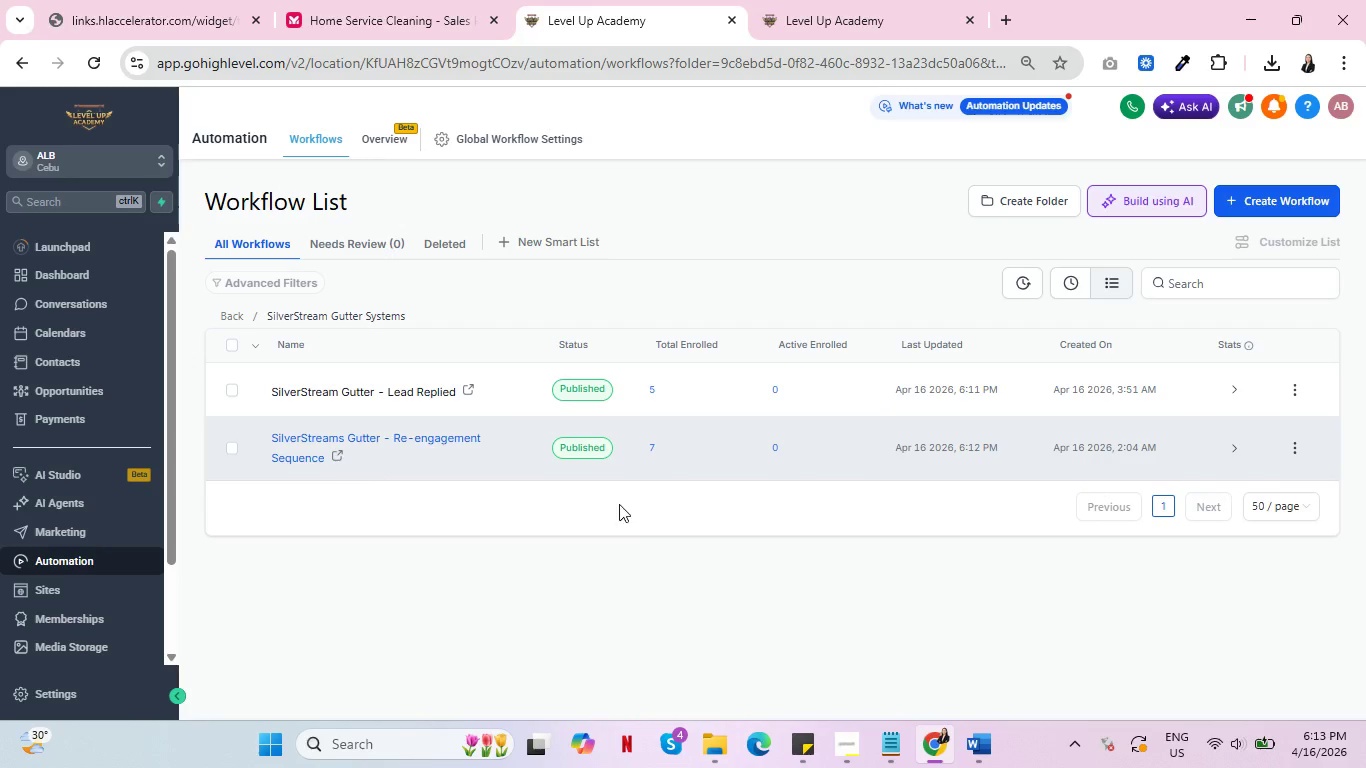 
left_click([839, 755])